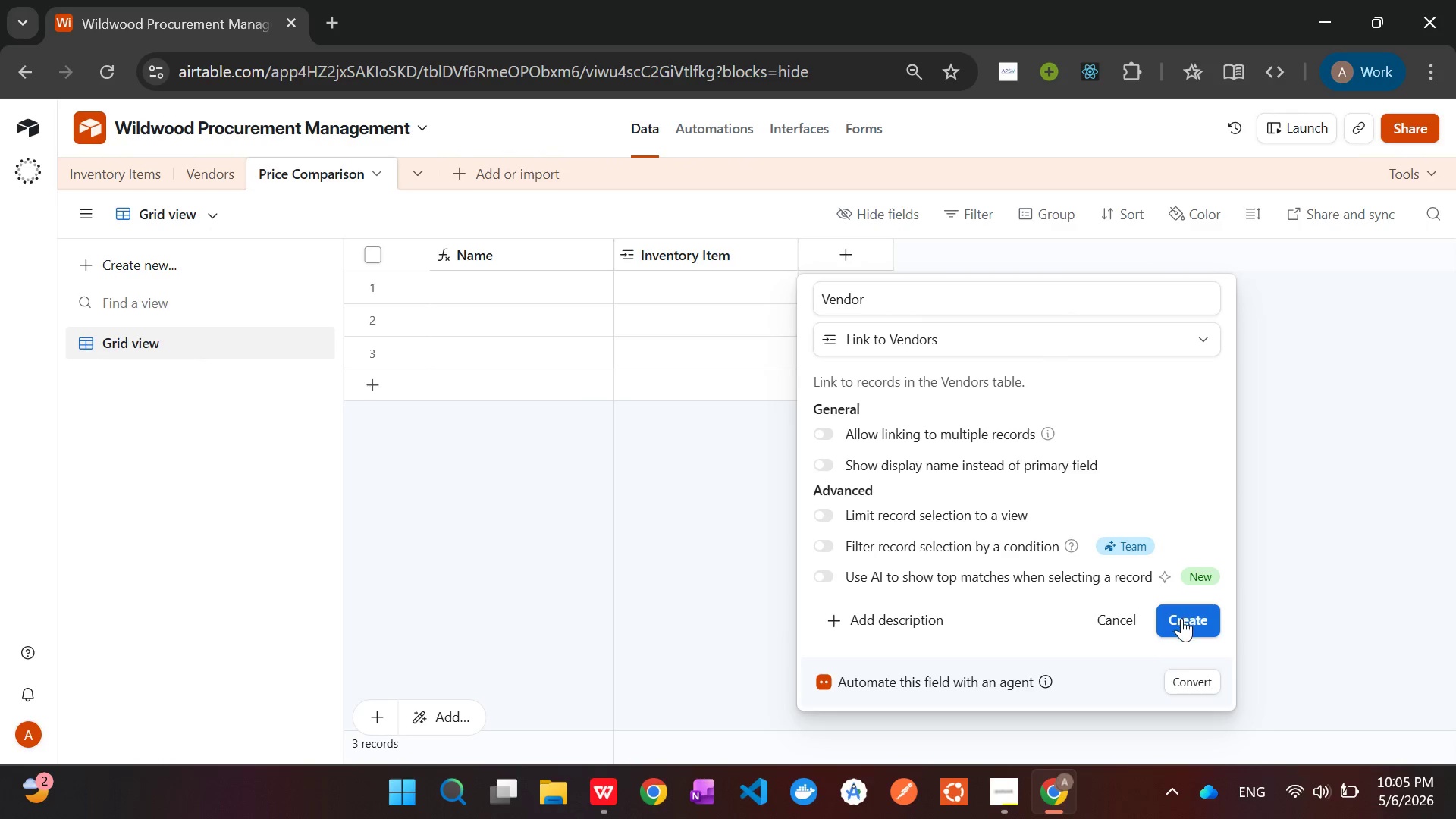 
left_click([1181, 620])
 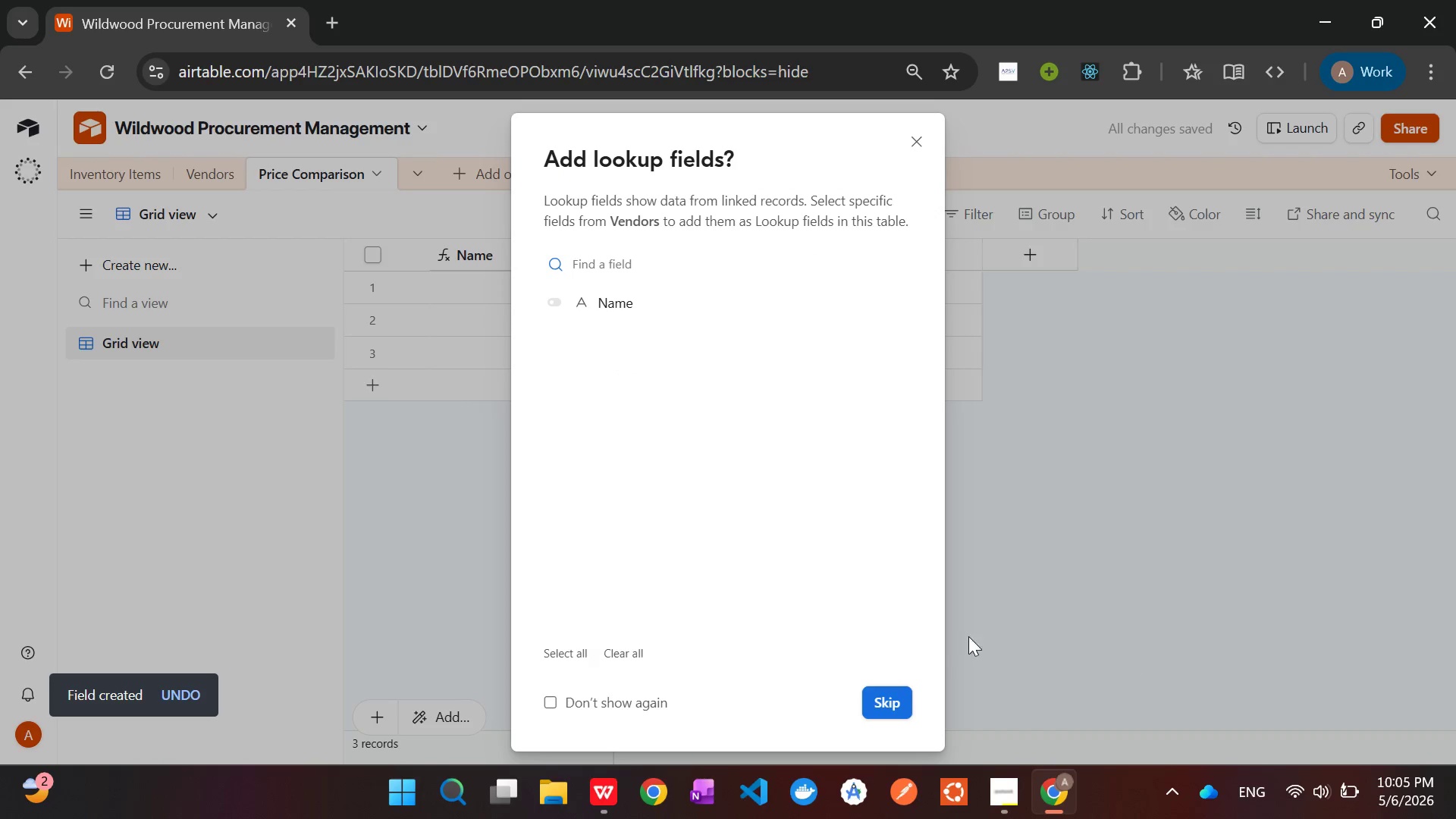 
left_click([890, 704])
 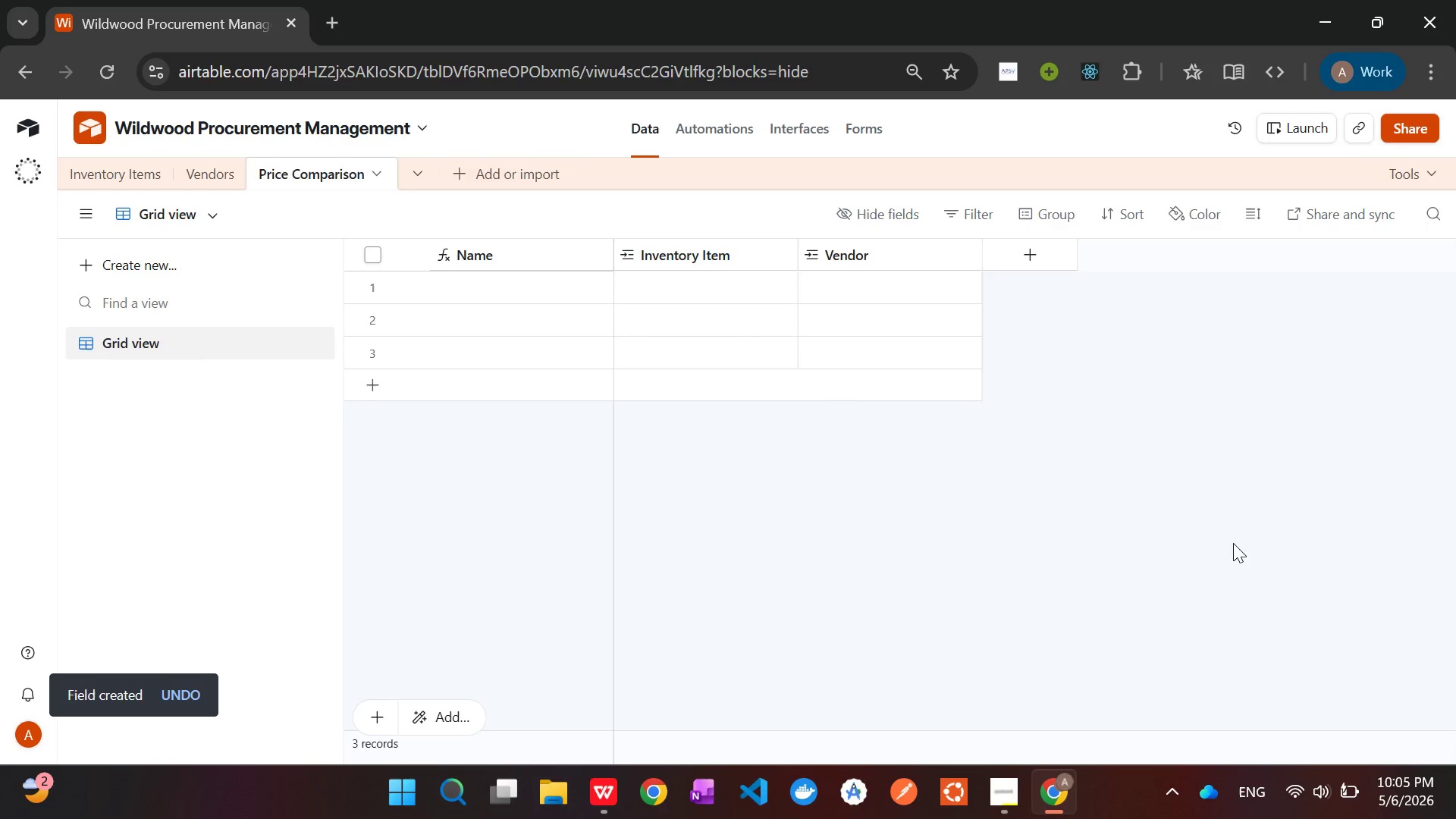 
wait(8.39)
 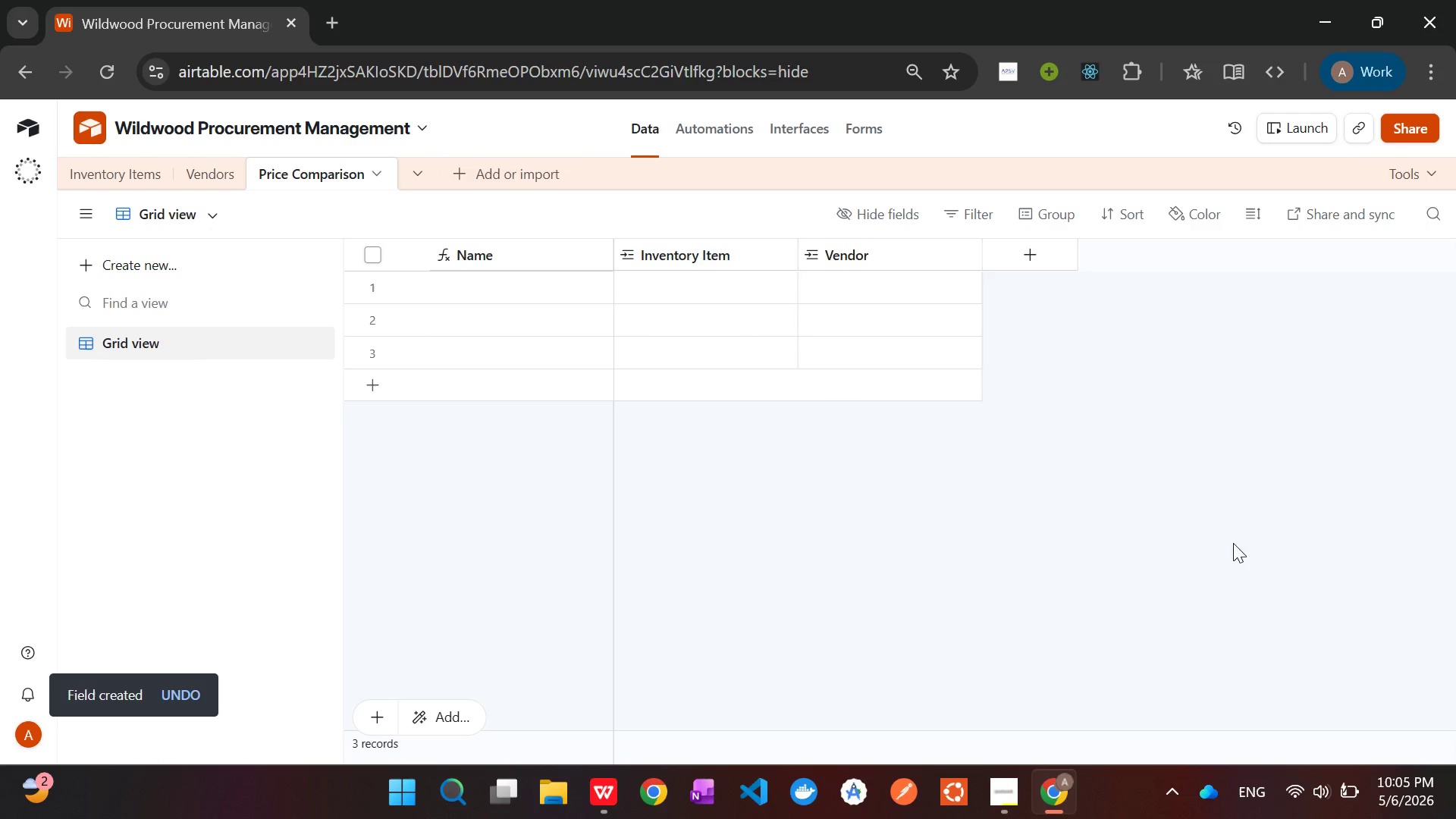 
left_click([1015, 793])